 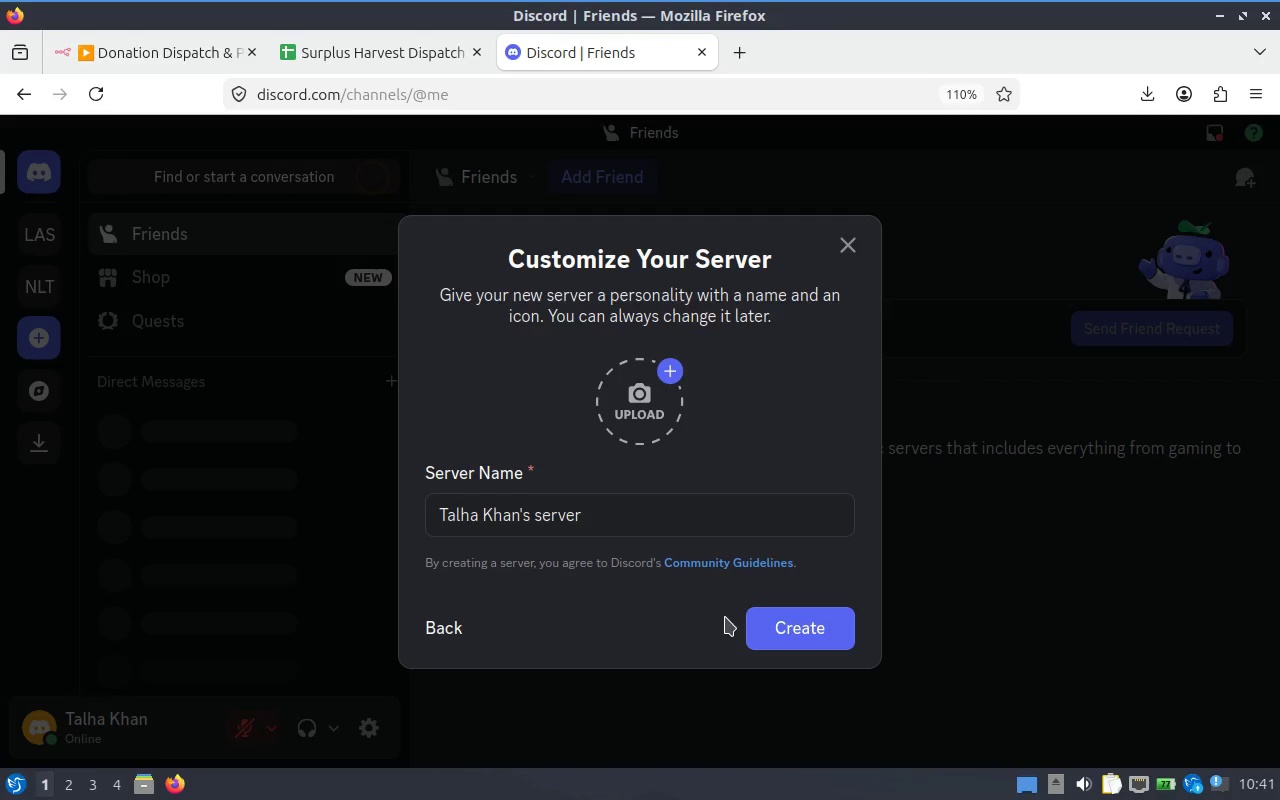 
left_click([590, 511])
 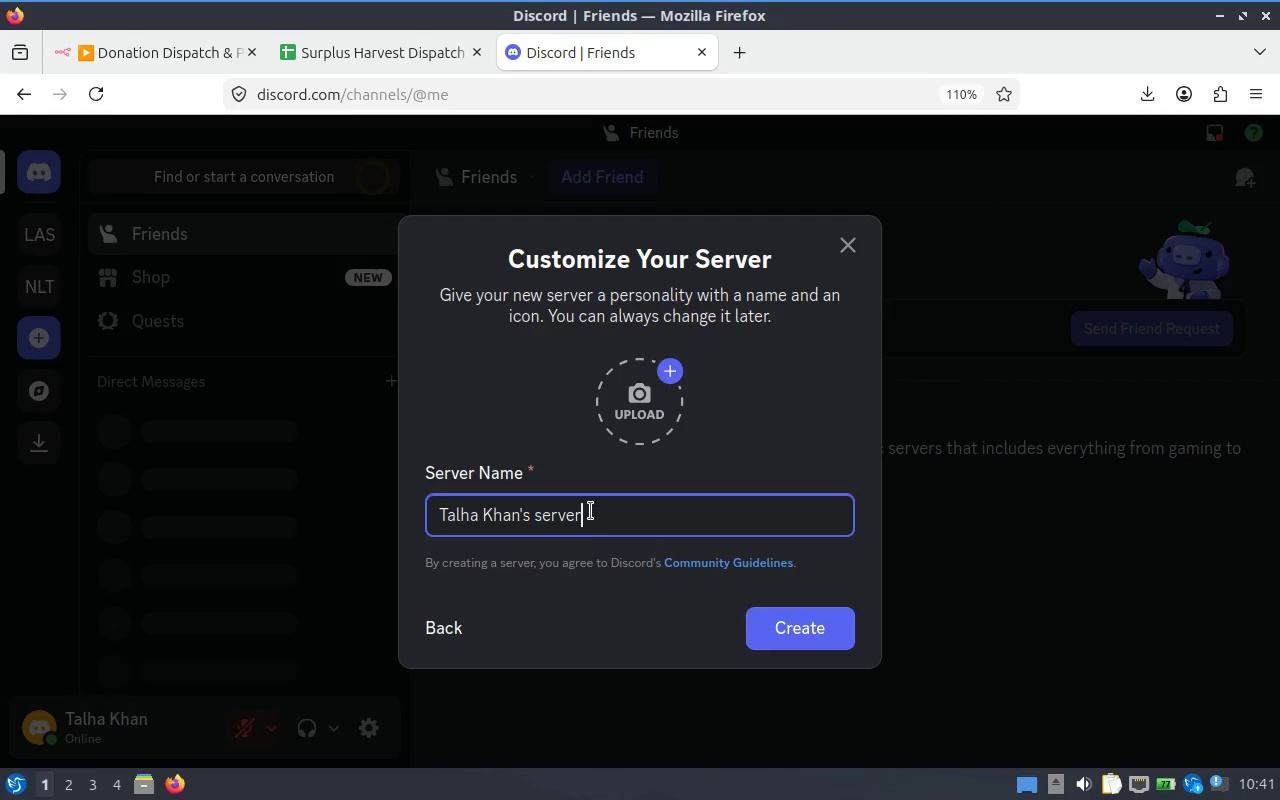 
key(Control+A)
 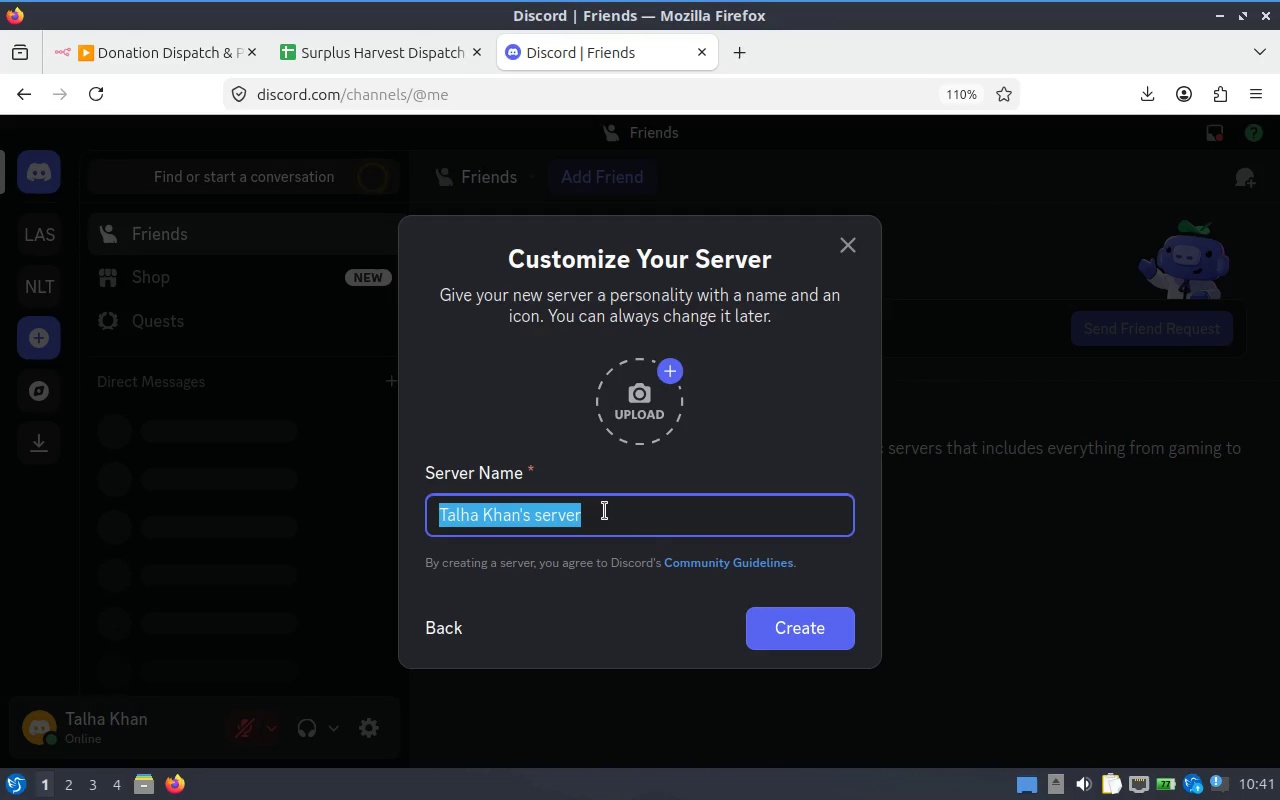 
type(Surplus Harvene)
key(Backspace)
key(Backspace)
type(st)
 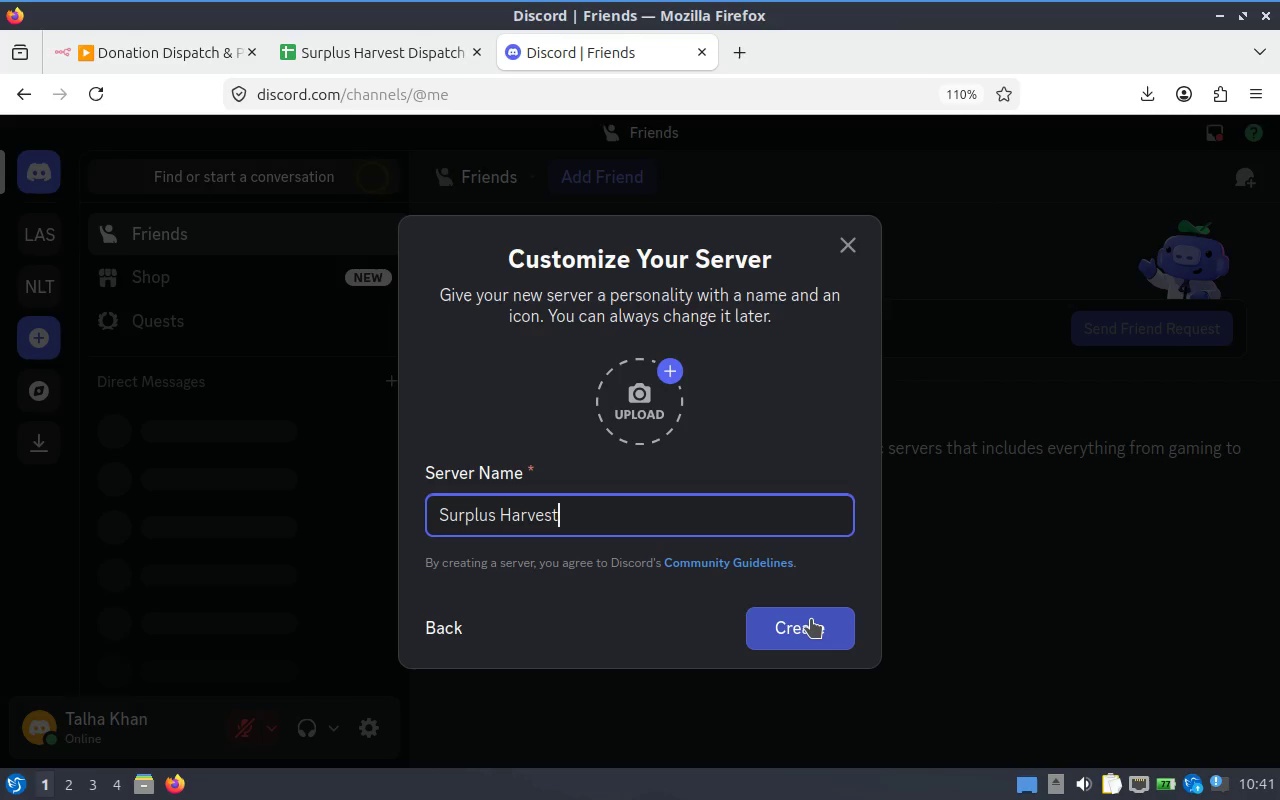 
type( Foundation)
 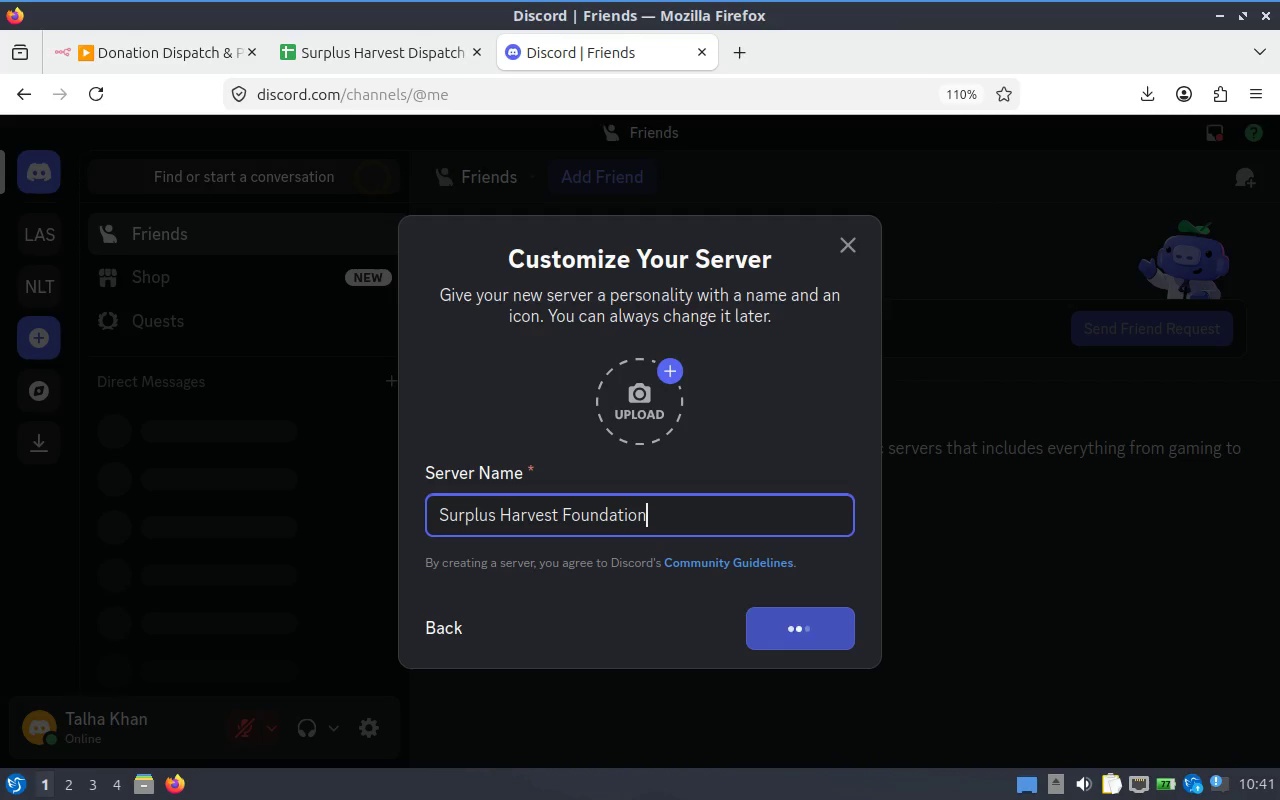 
 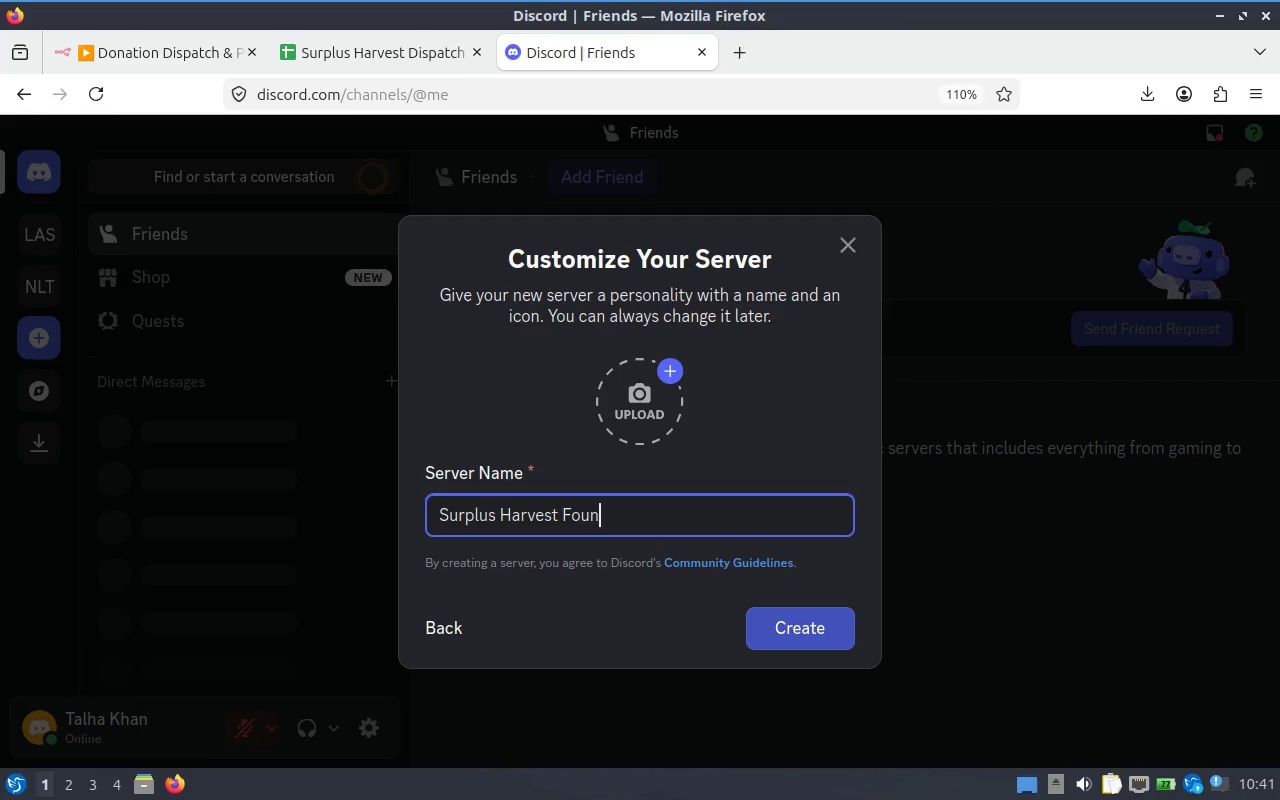 
key(Enter)
 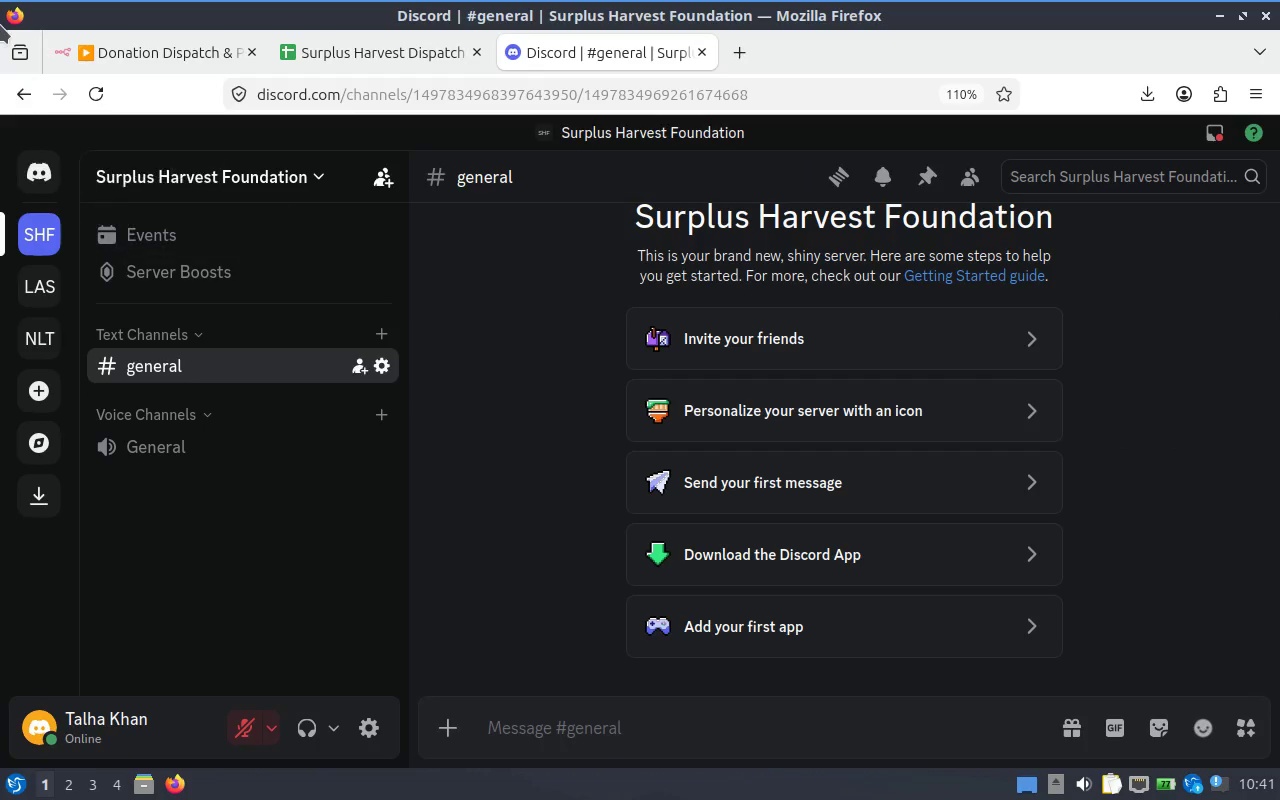 
wait(5.46)
 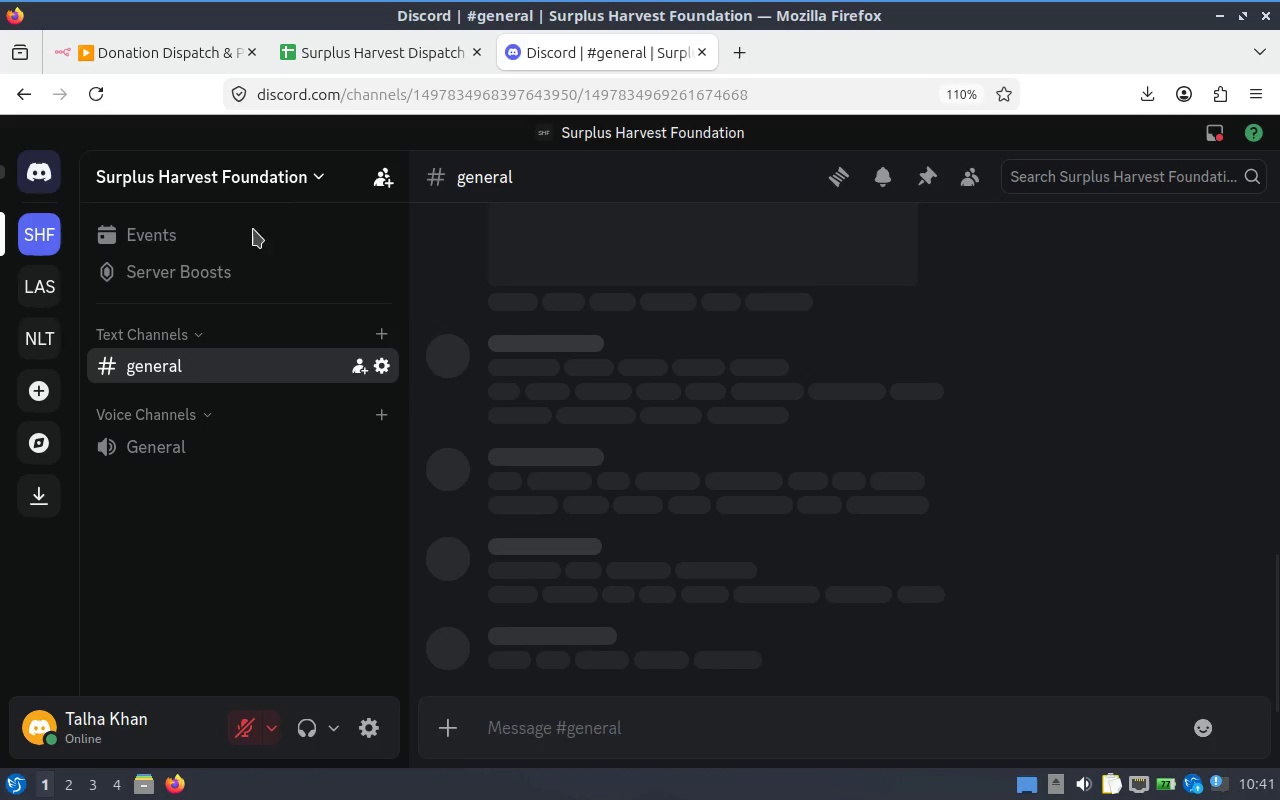 
left_click([388, 335])
 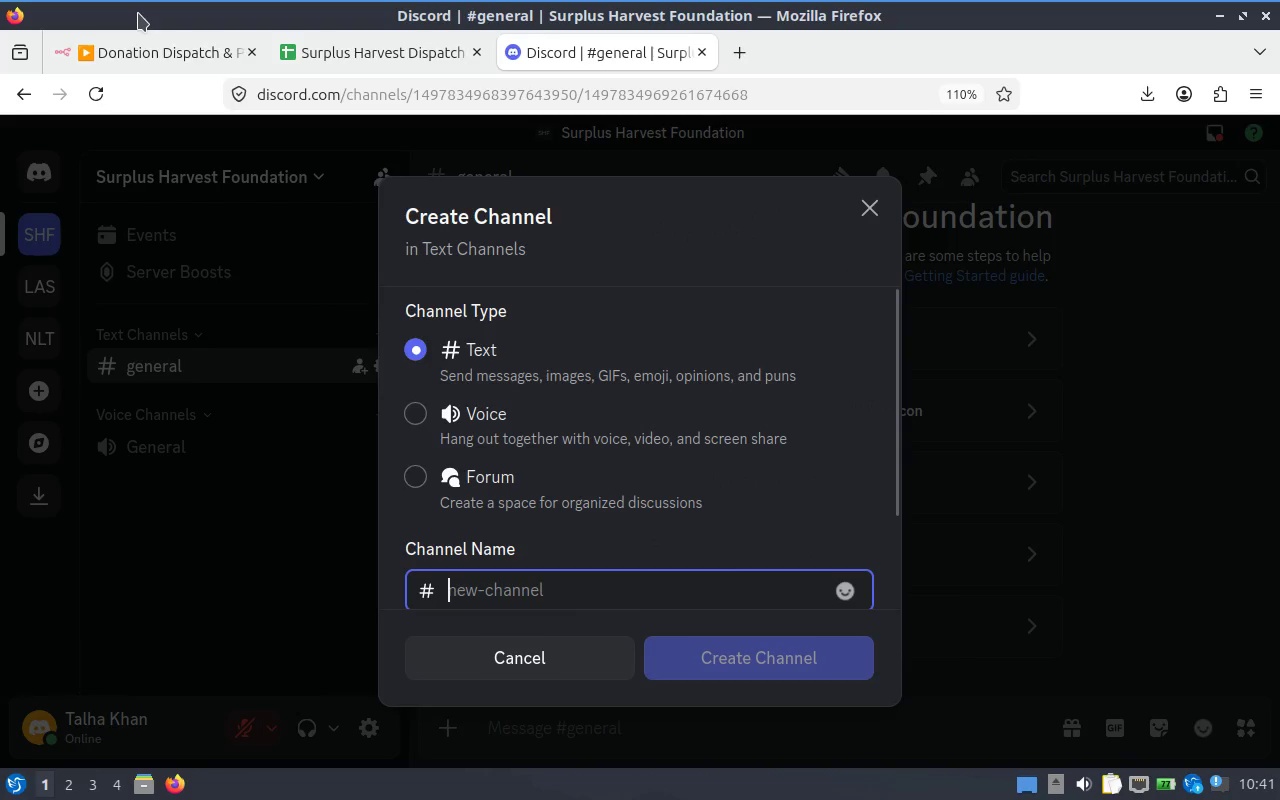 
scroll: coordinate [508, 385], scroll_direction: none, amount: 0.0
 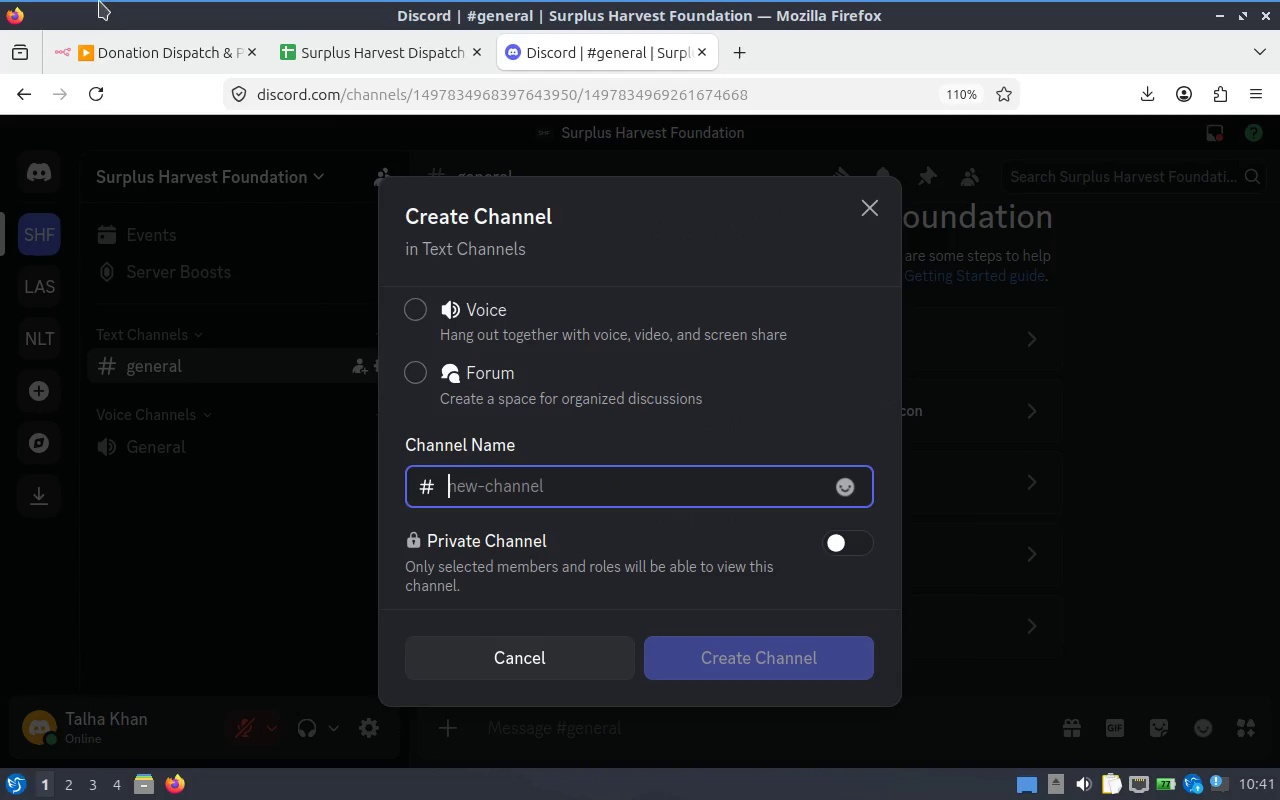 
wait(5.8)
 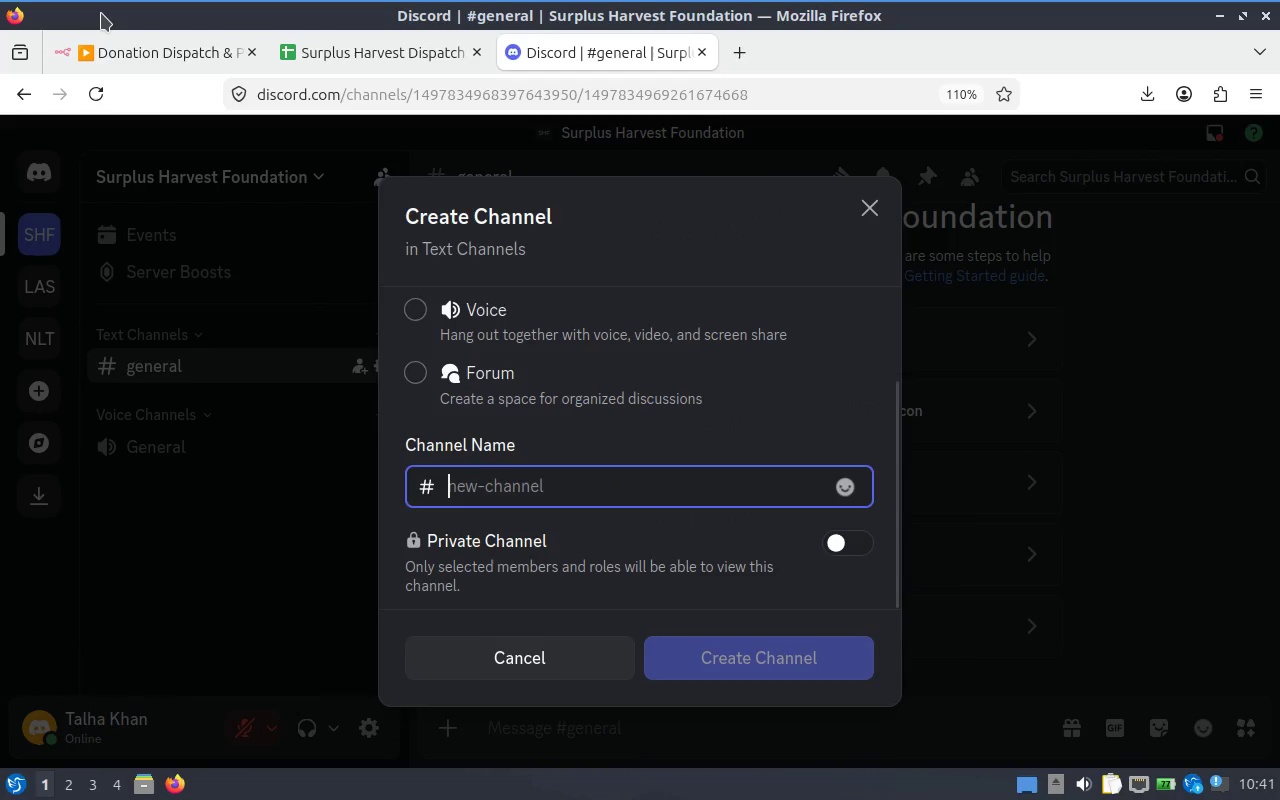 
type(refregera, )
key(Backspace)
key(Backspace)
 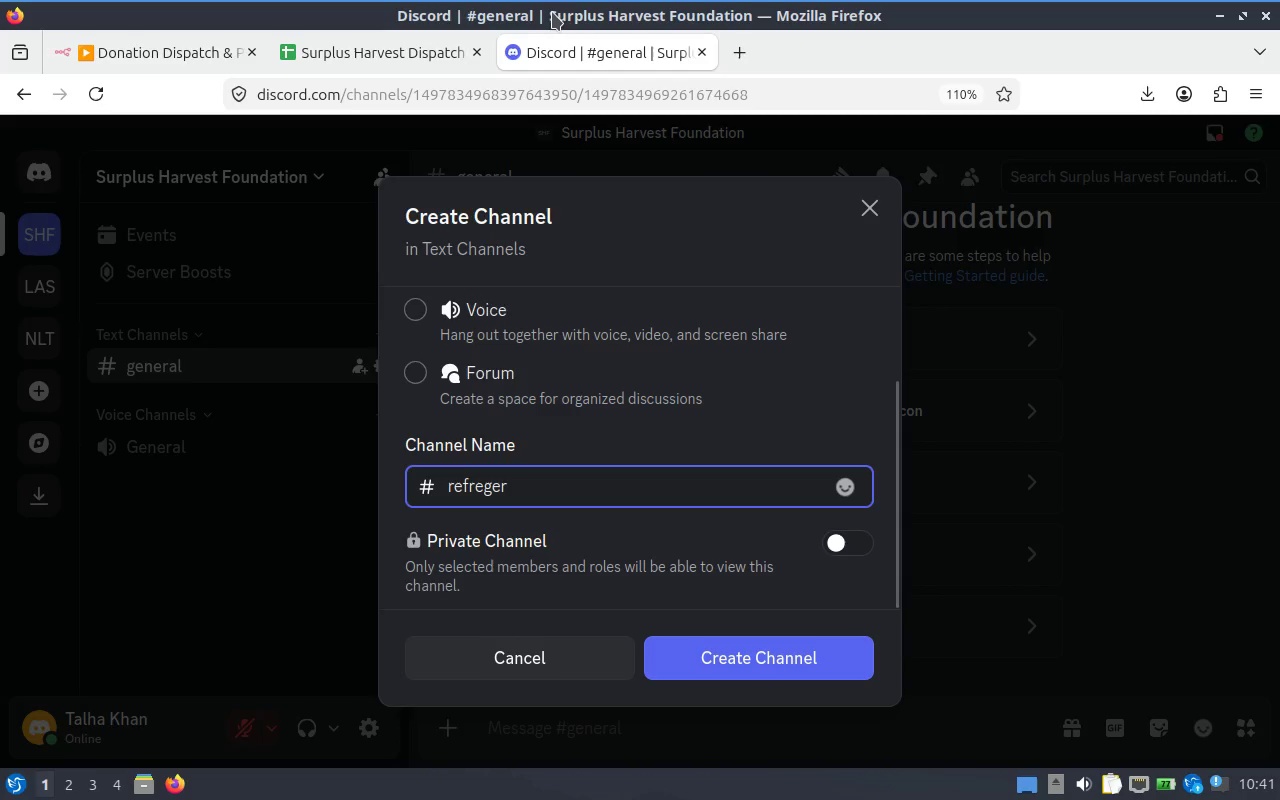 
left_click([749, 53])
 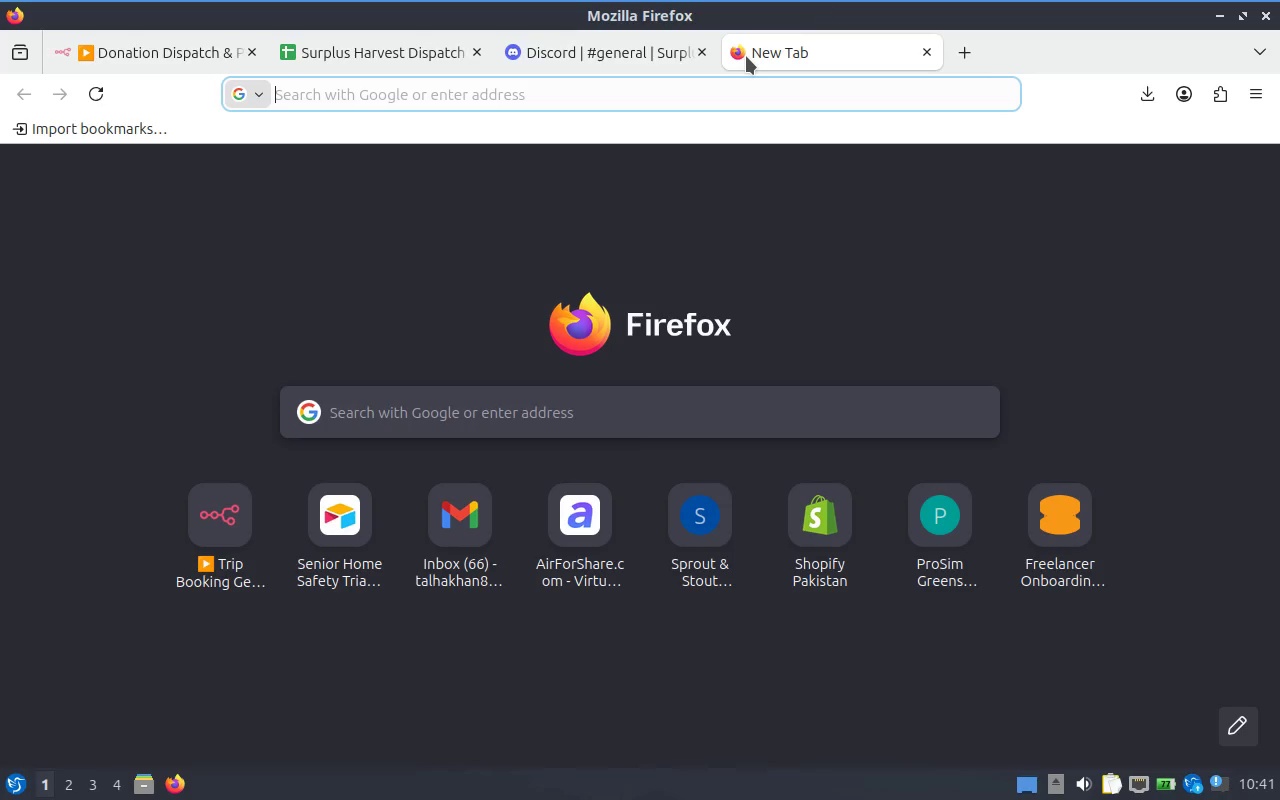 
type(t)
key(Backspace)
type(refregerated)
 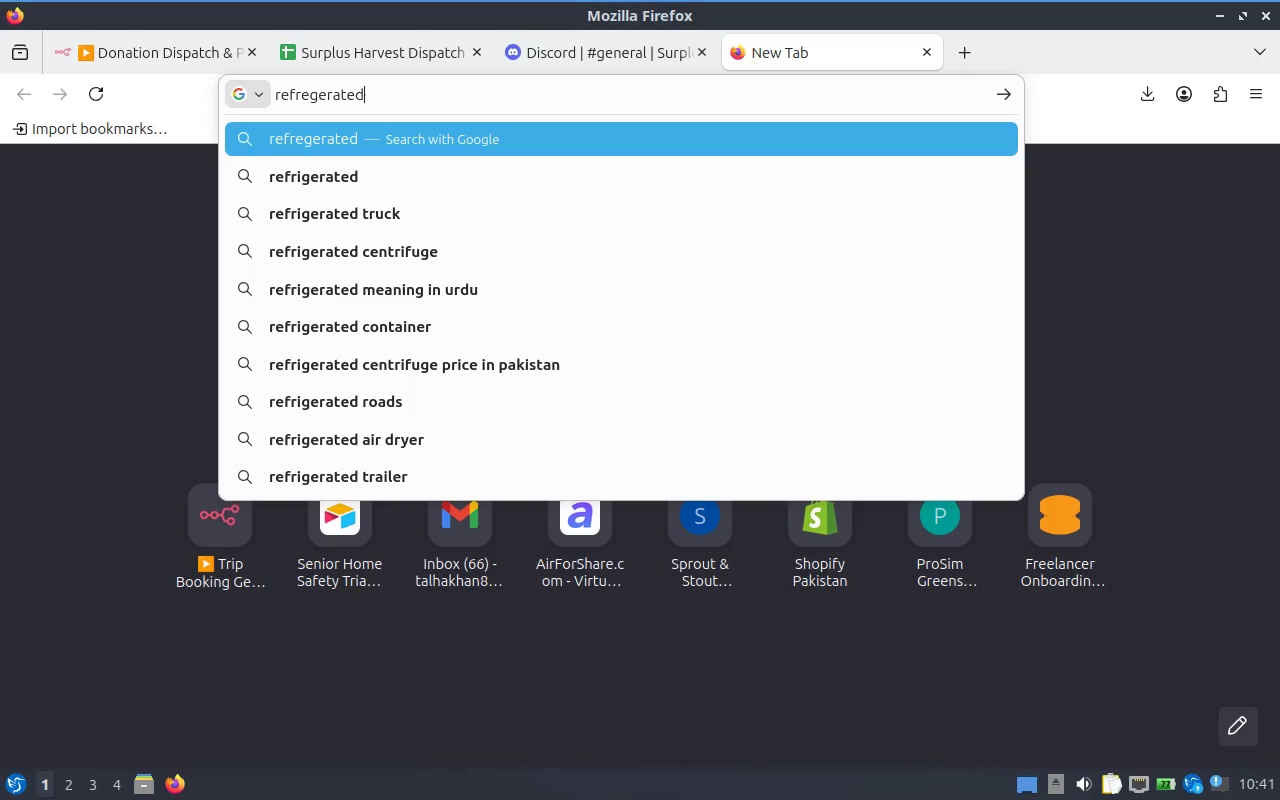 
key(ArrowDown)
 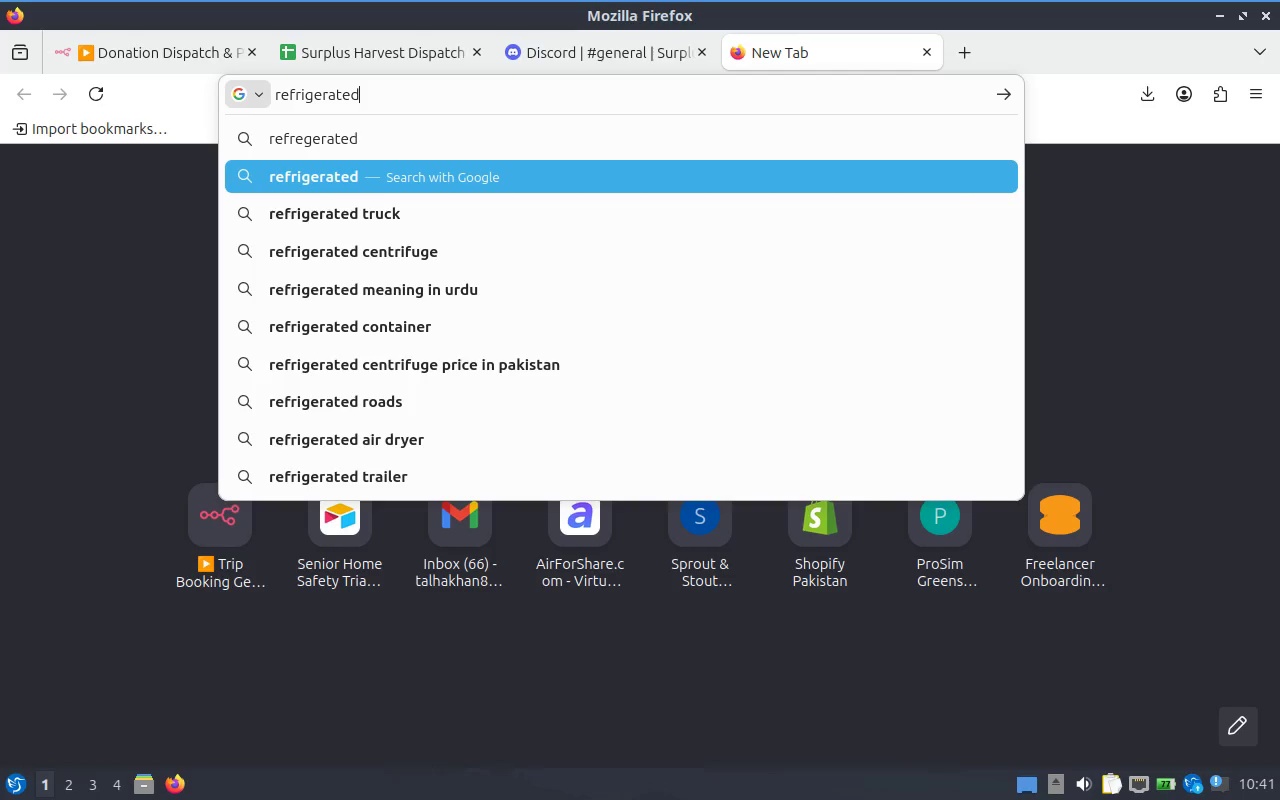 
key(Control+A)
 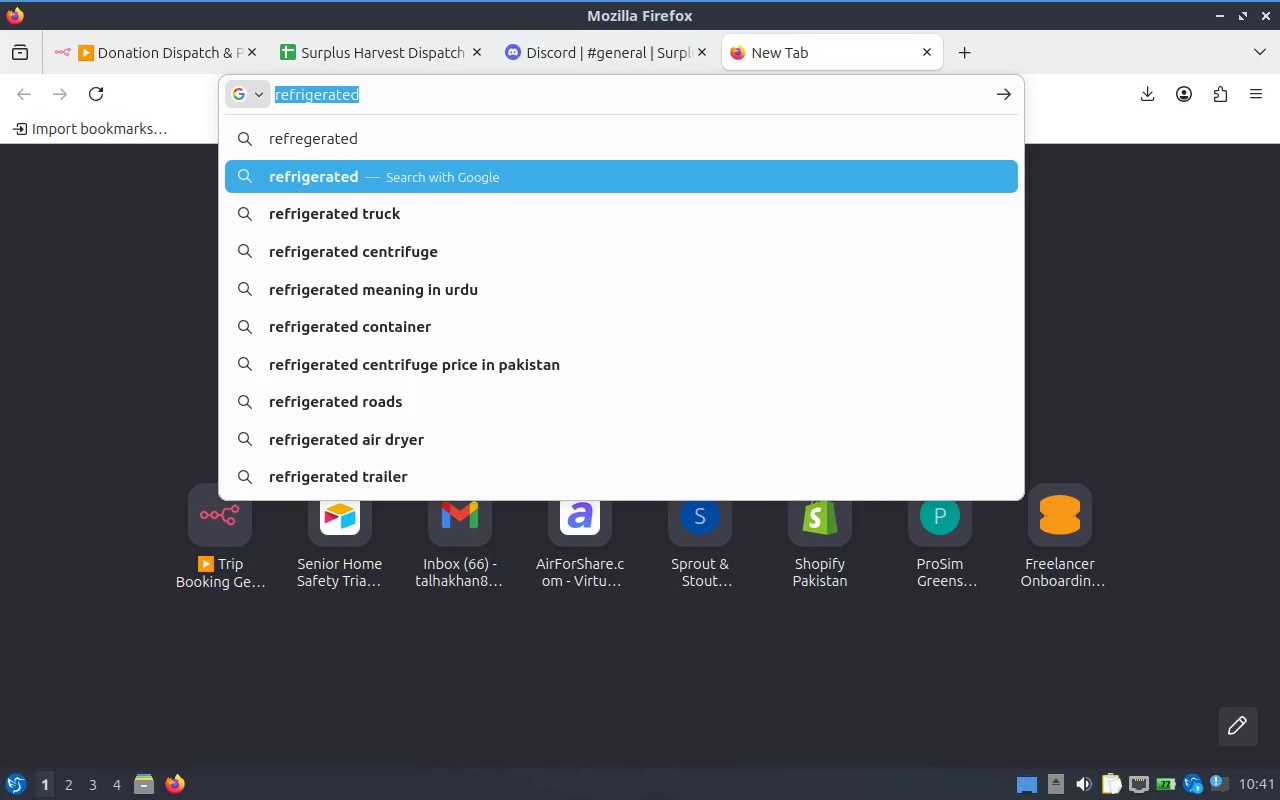 
key(Control+C)
 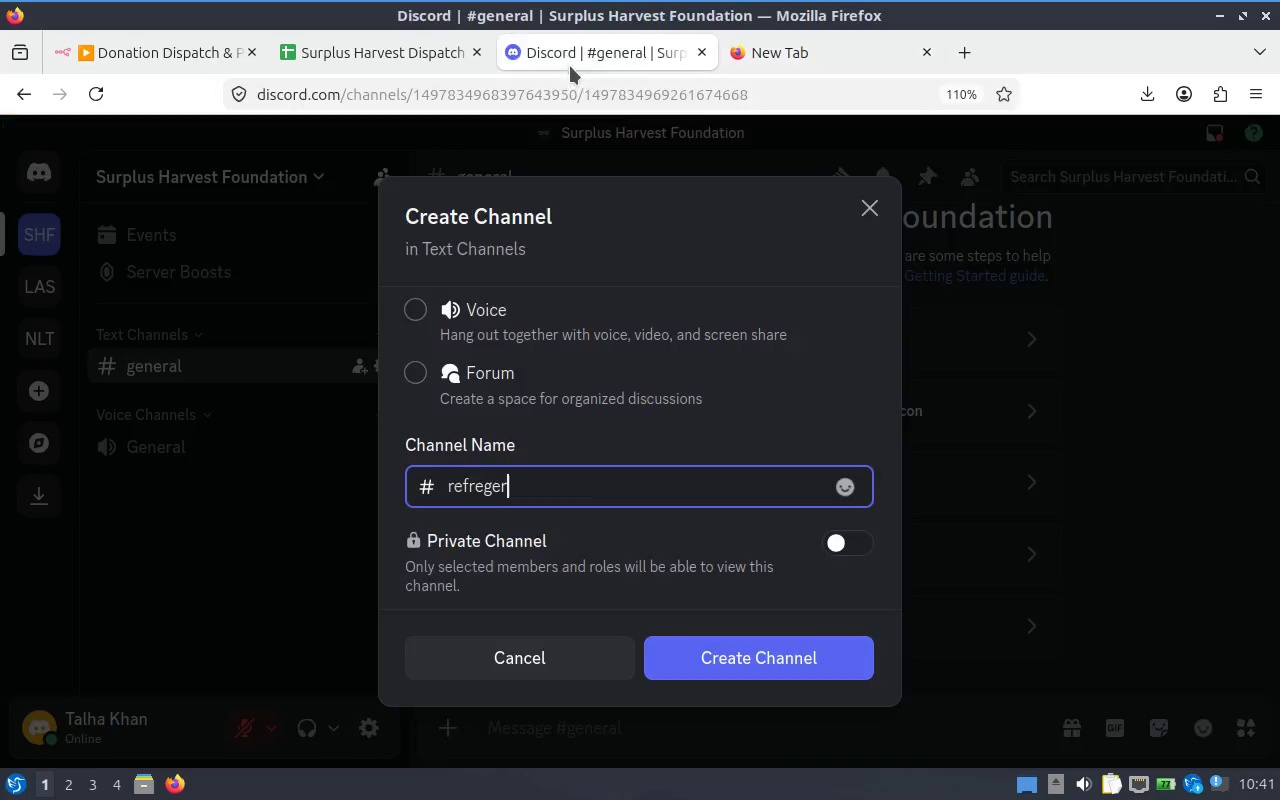 
key(Control+A)
 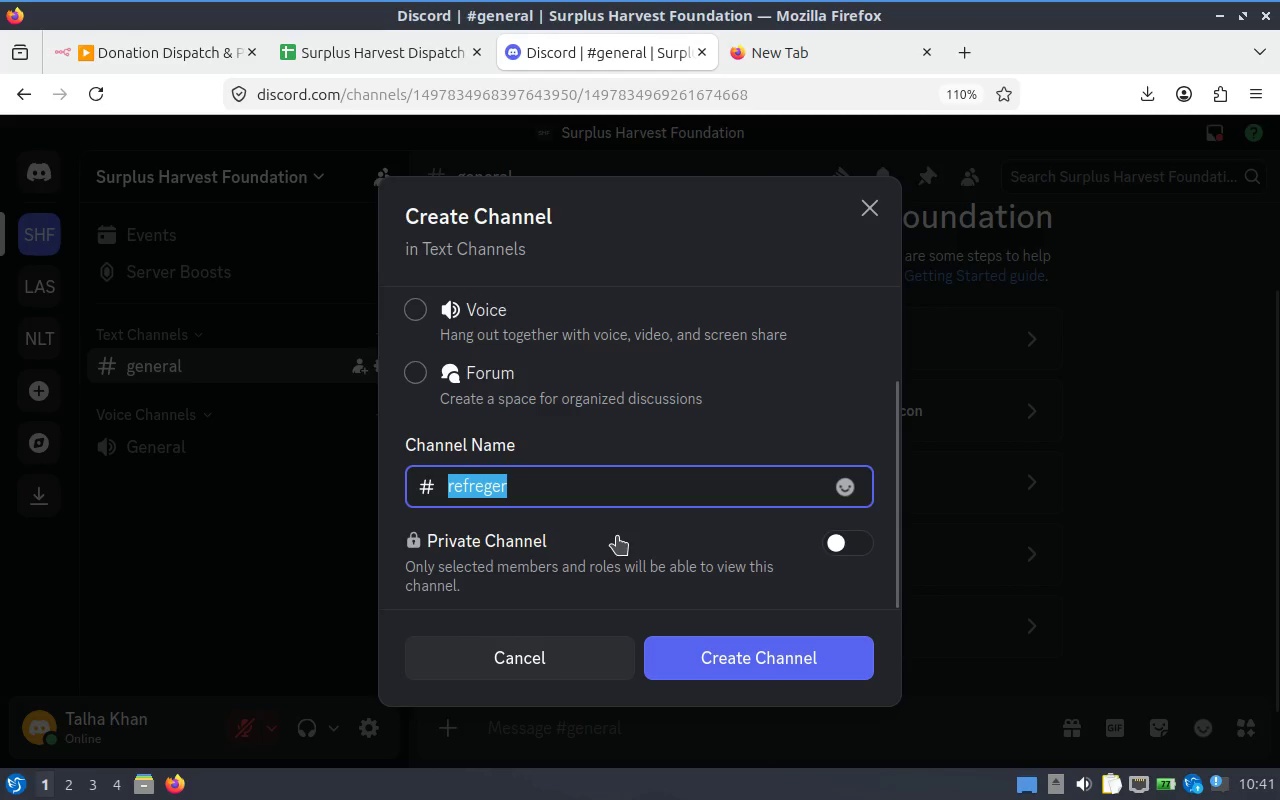 
key(Control+V)
 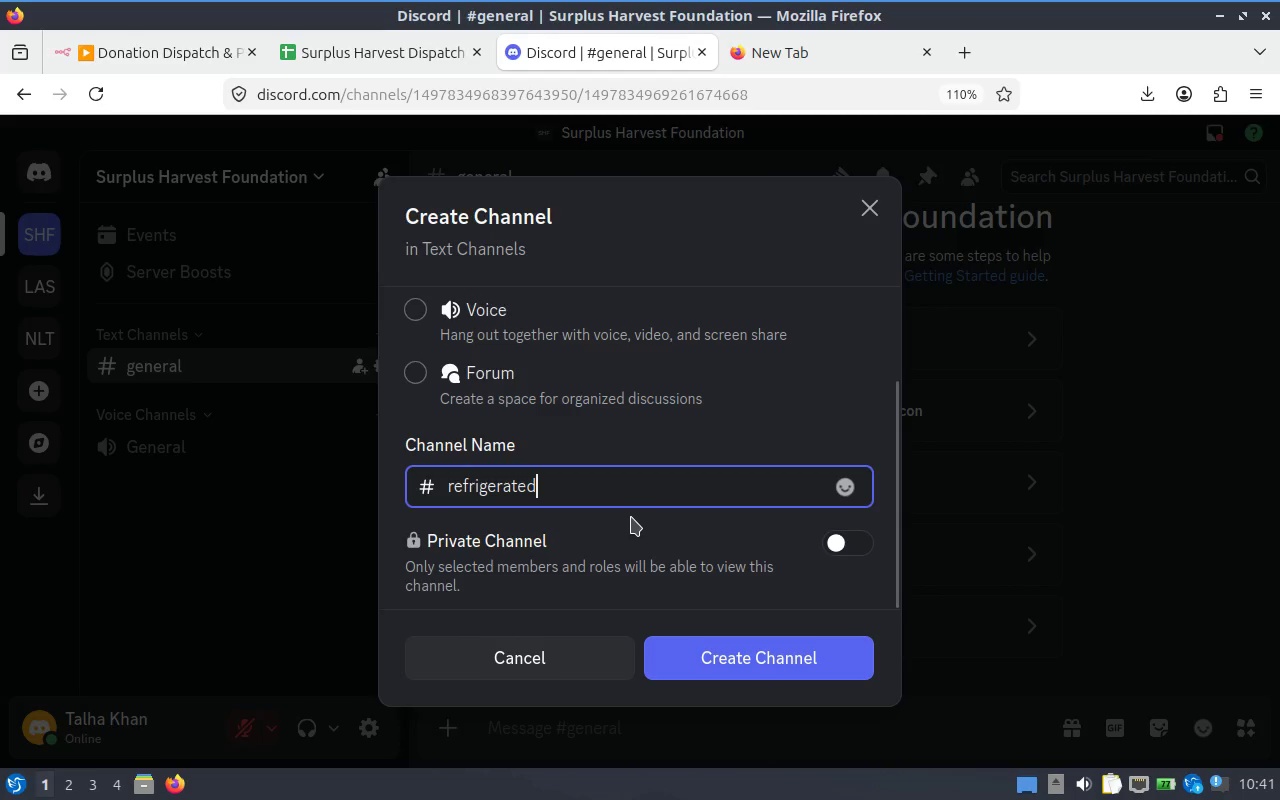 
type(-dispatch)
 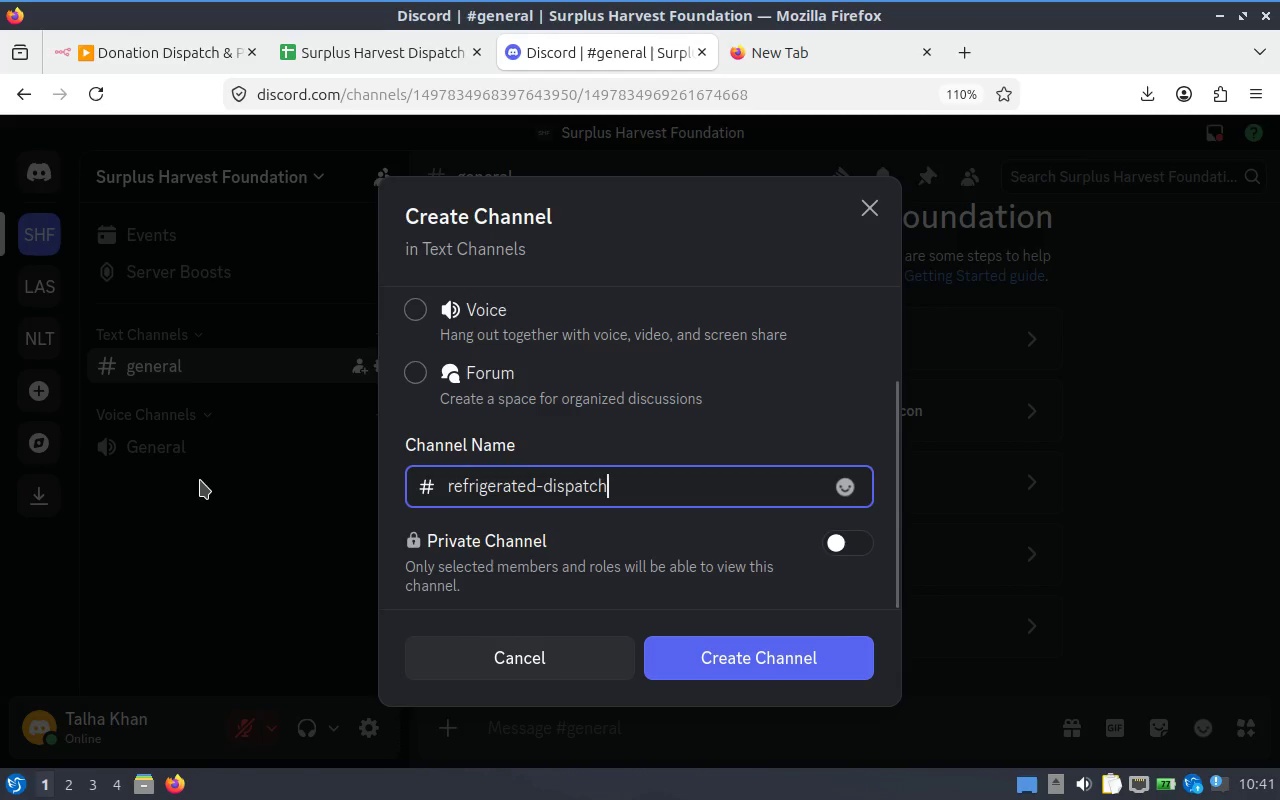 
left_click([821, 676])
 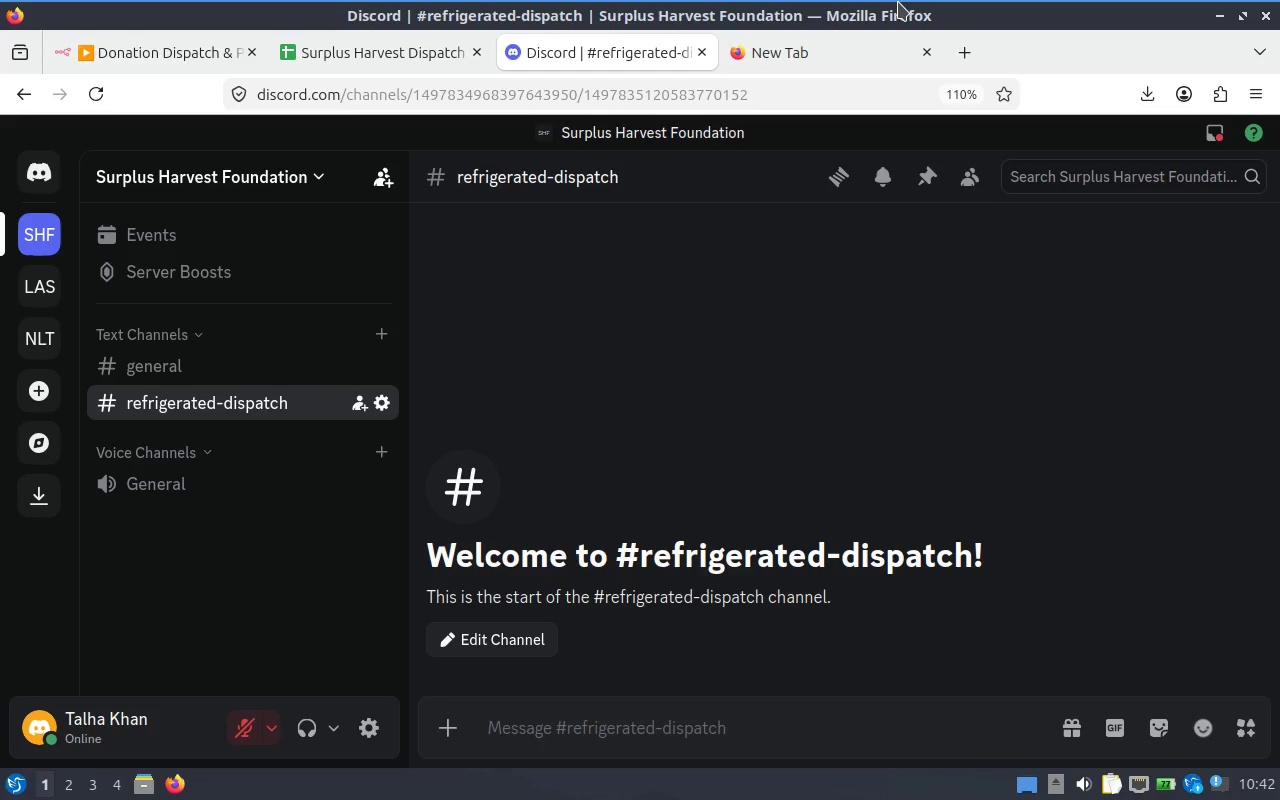 
scroll: coordinate [895, 727], scroll_direction: down, amount: 1.0
 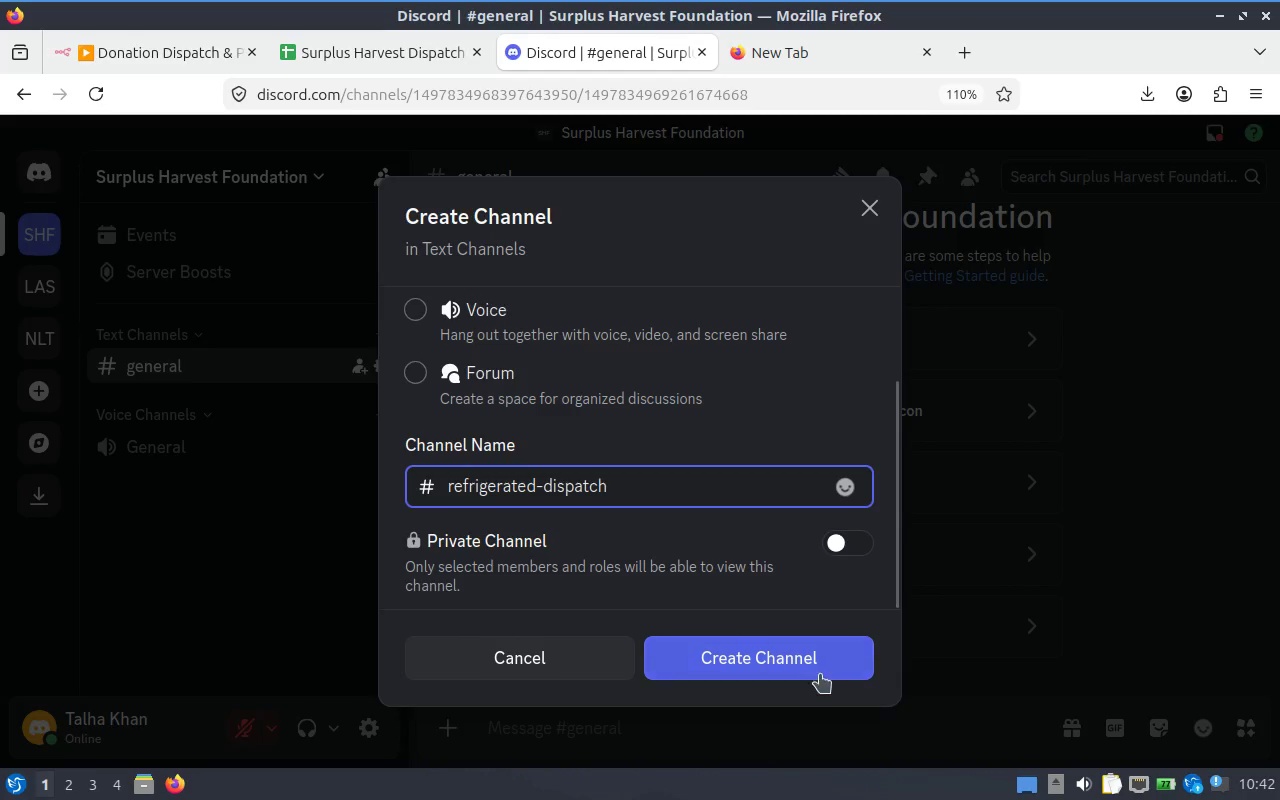 
wait(5.17)
 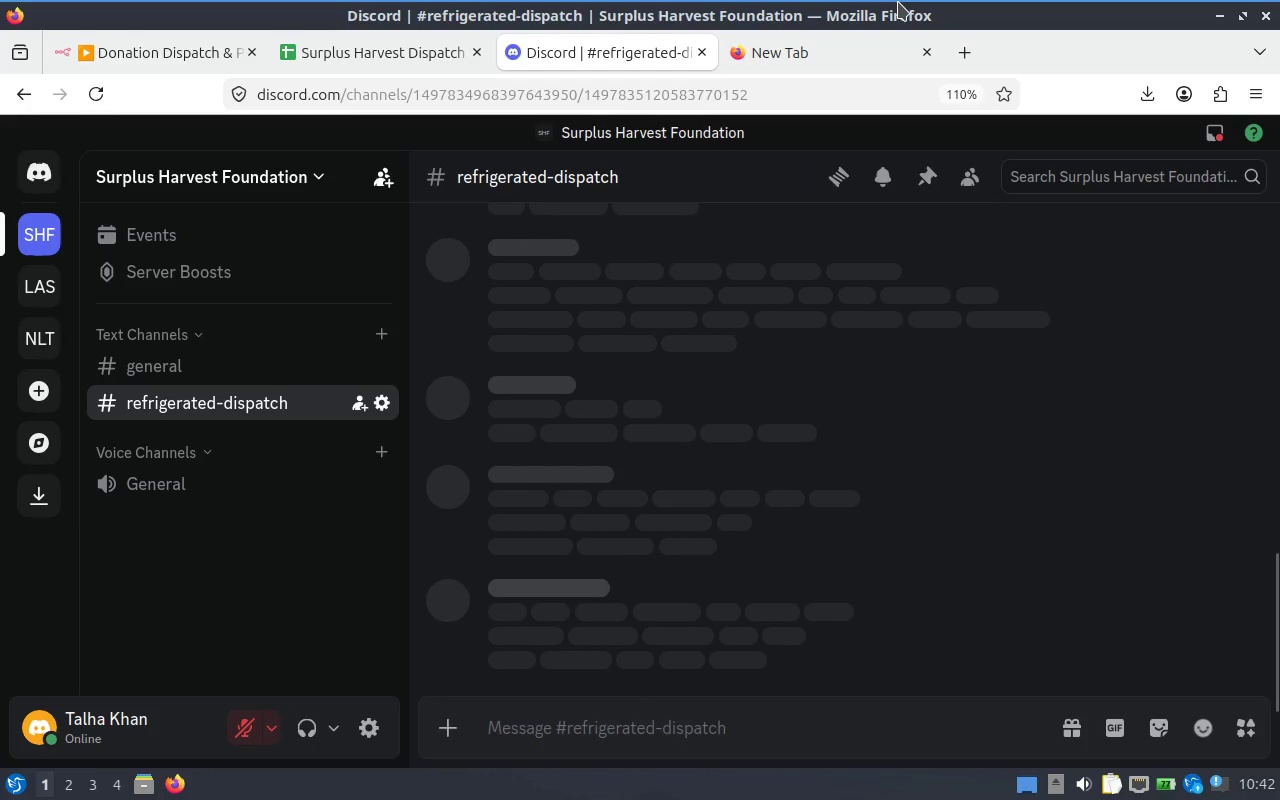 
left_click([384, 337])
 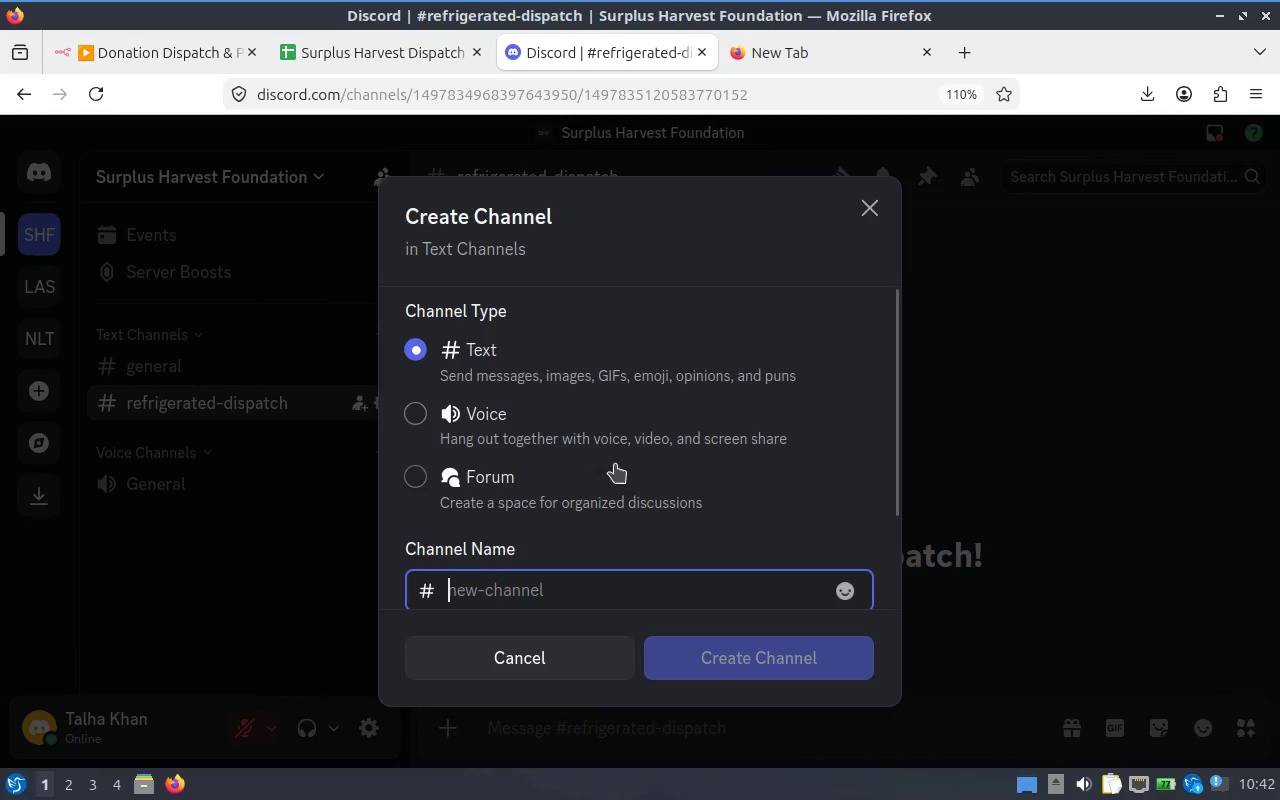 
type(S)
key(Backspace)
type(standard-p)
key(Backspace)
type(ds)
key(Backspace)
type(ispatch)
 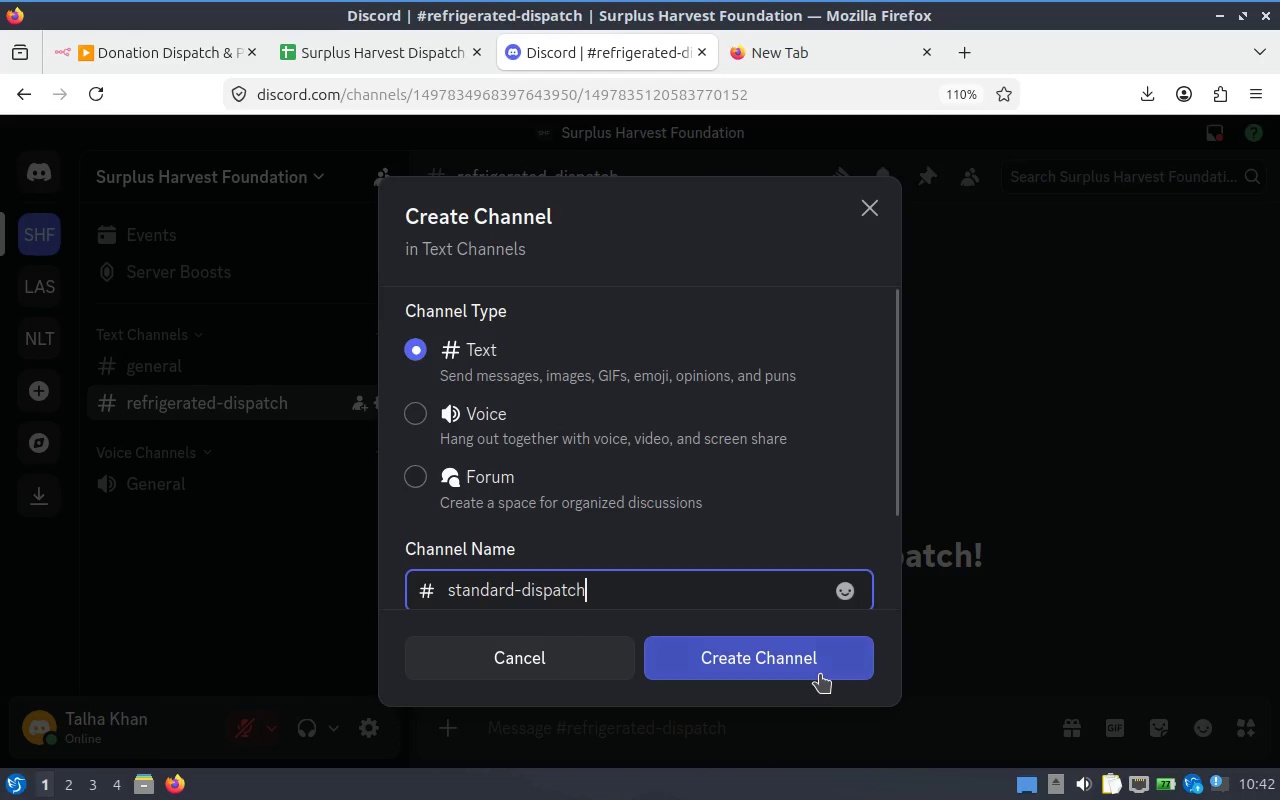 
left_click([775, 675])
 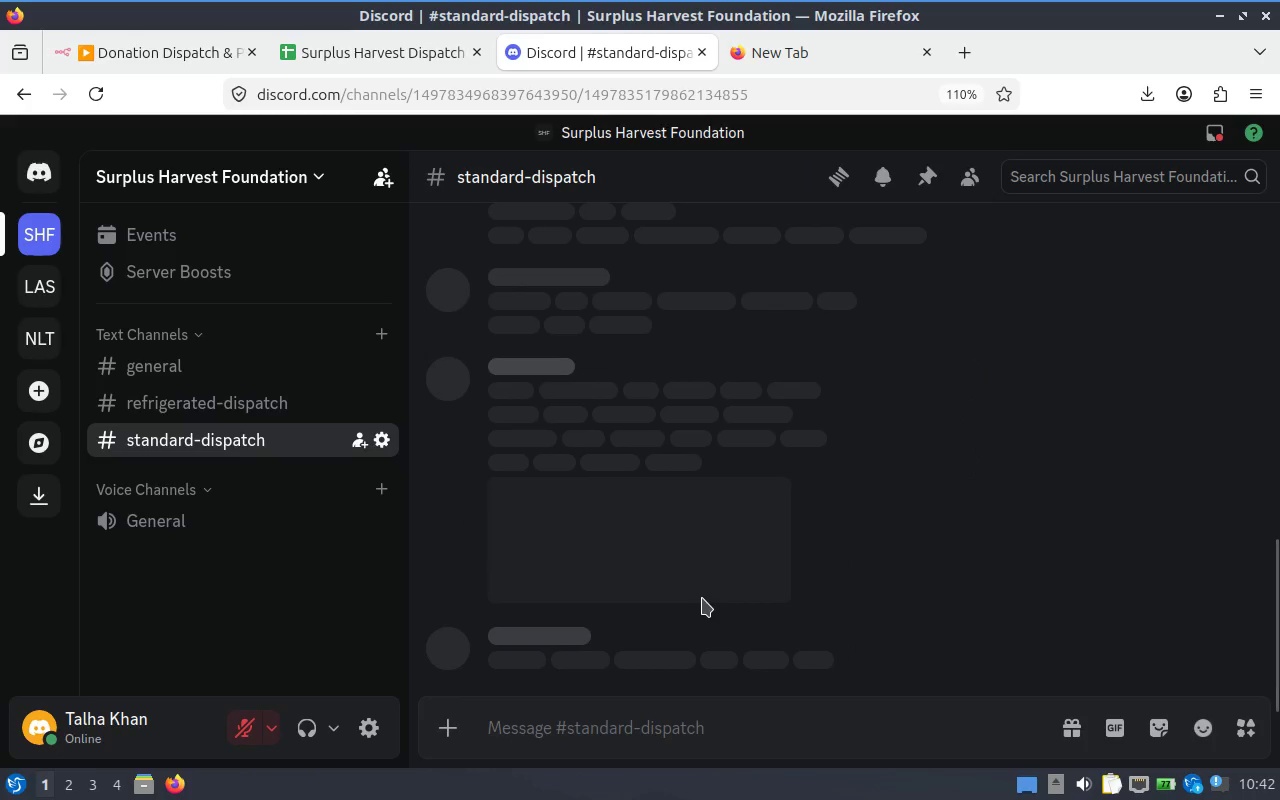 
key(Alt+Tab)